 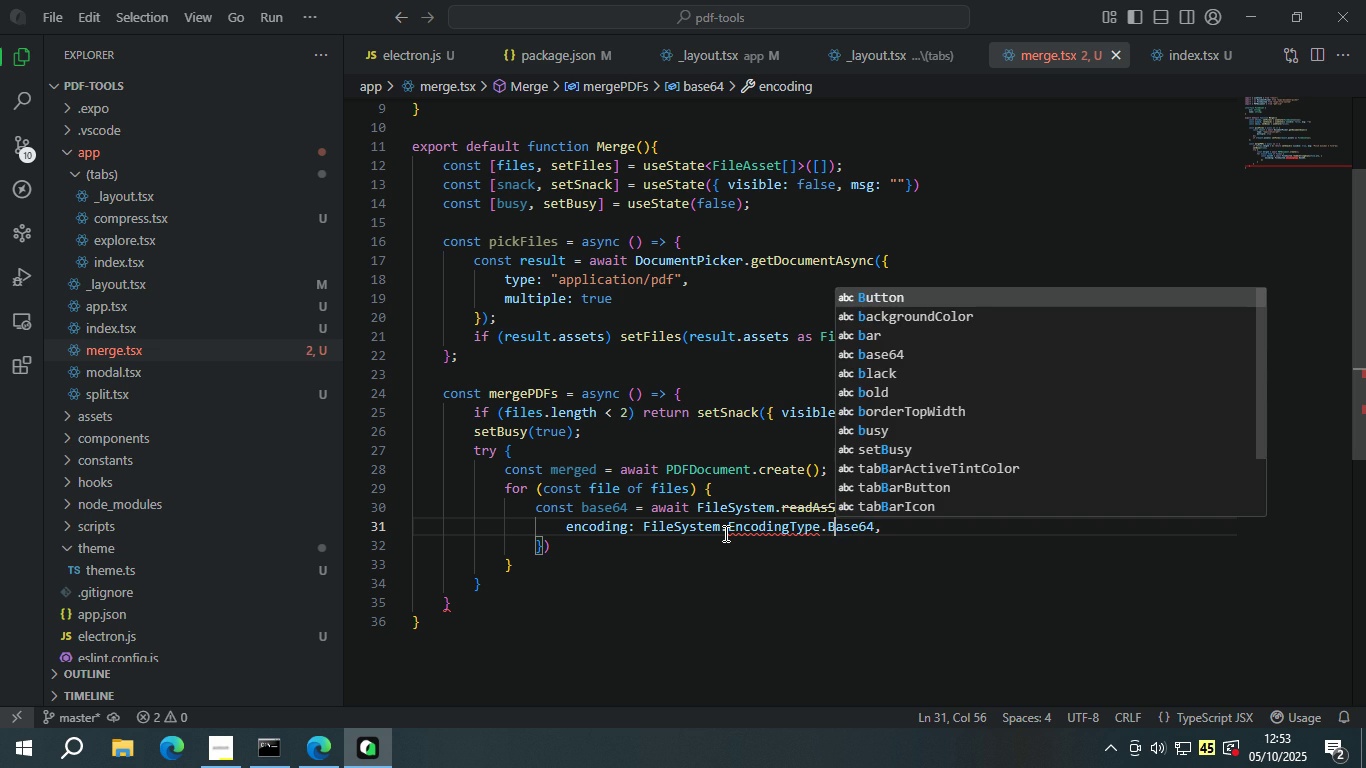 
left_click([836, 577])
 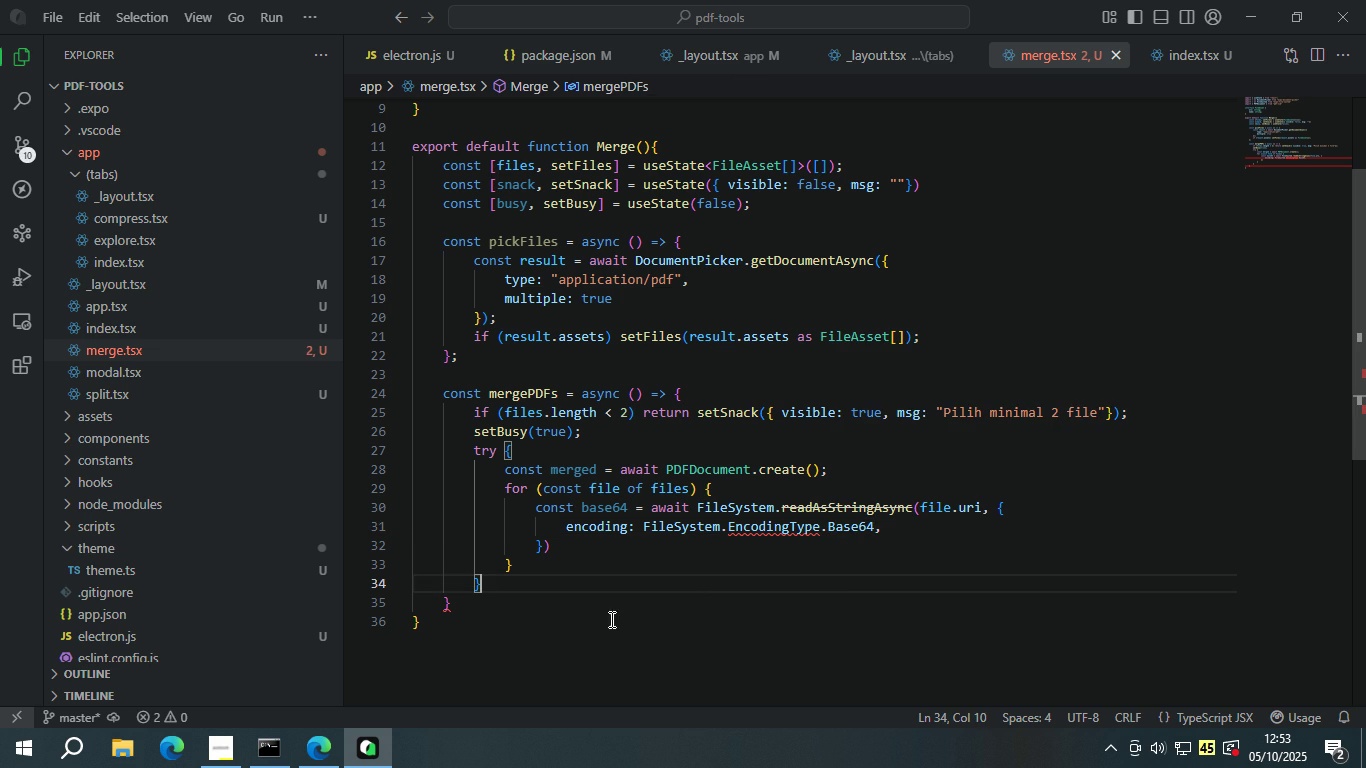 
scroll: coordinate [664, 581], scroll_direction: up, amount: 5.0
 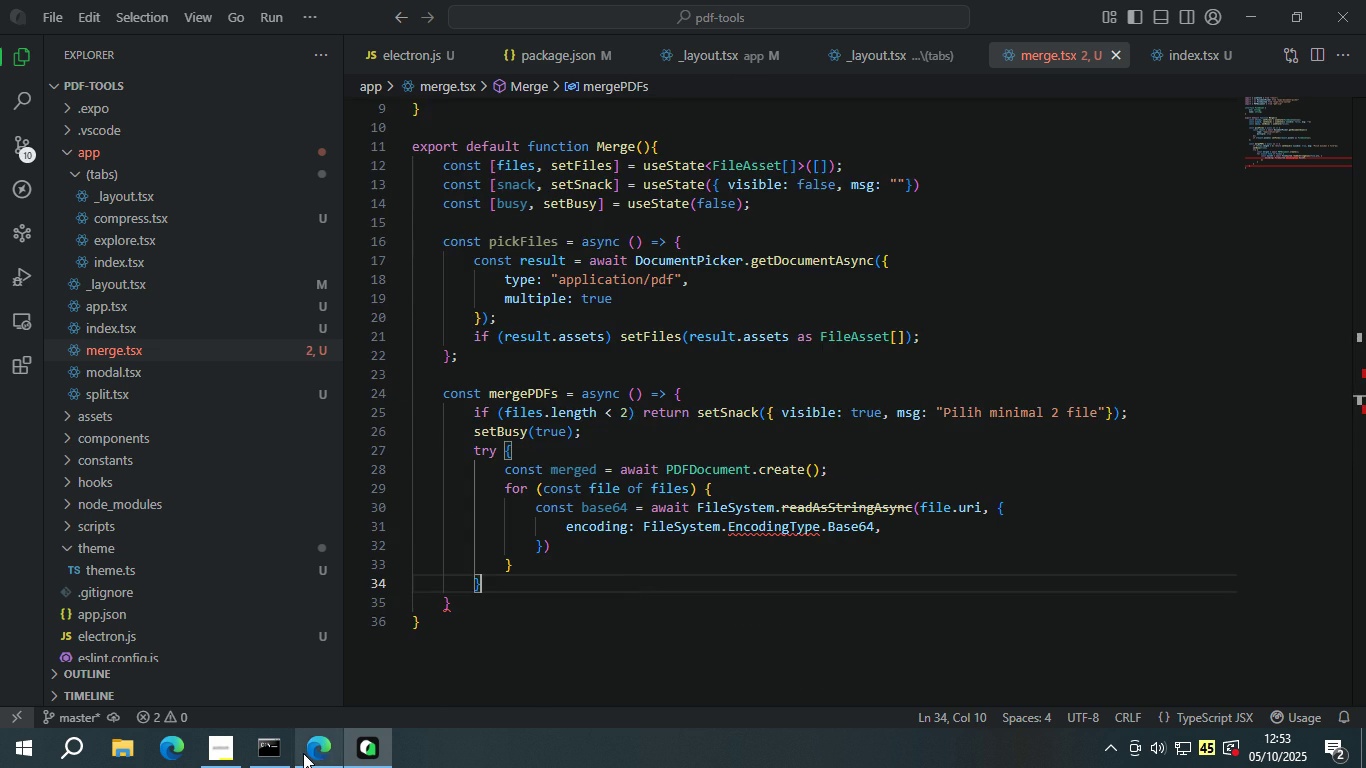 
left_click([303, 753])
 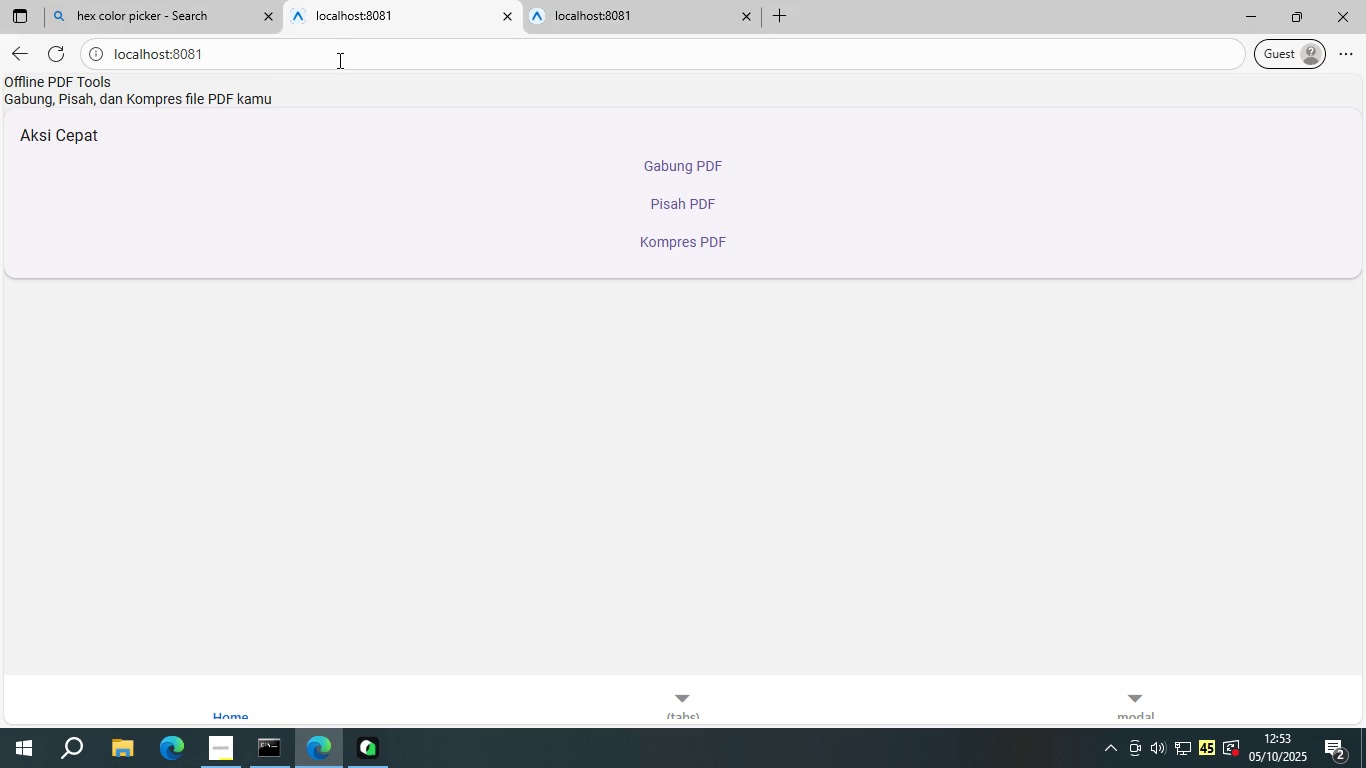 
double_click([334, 57])
 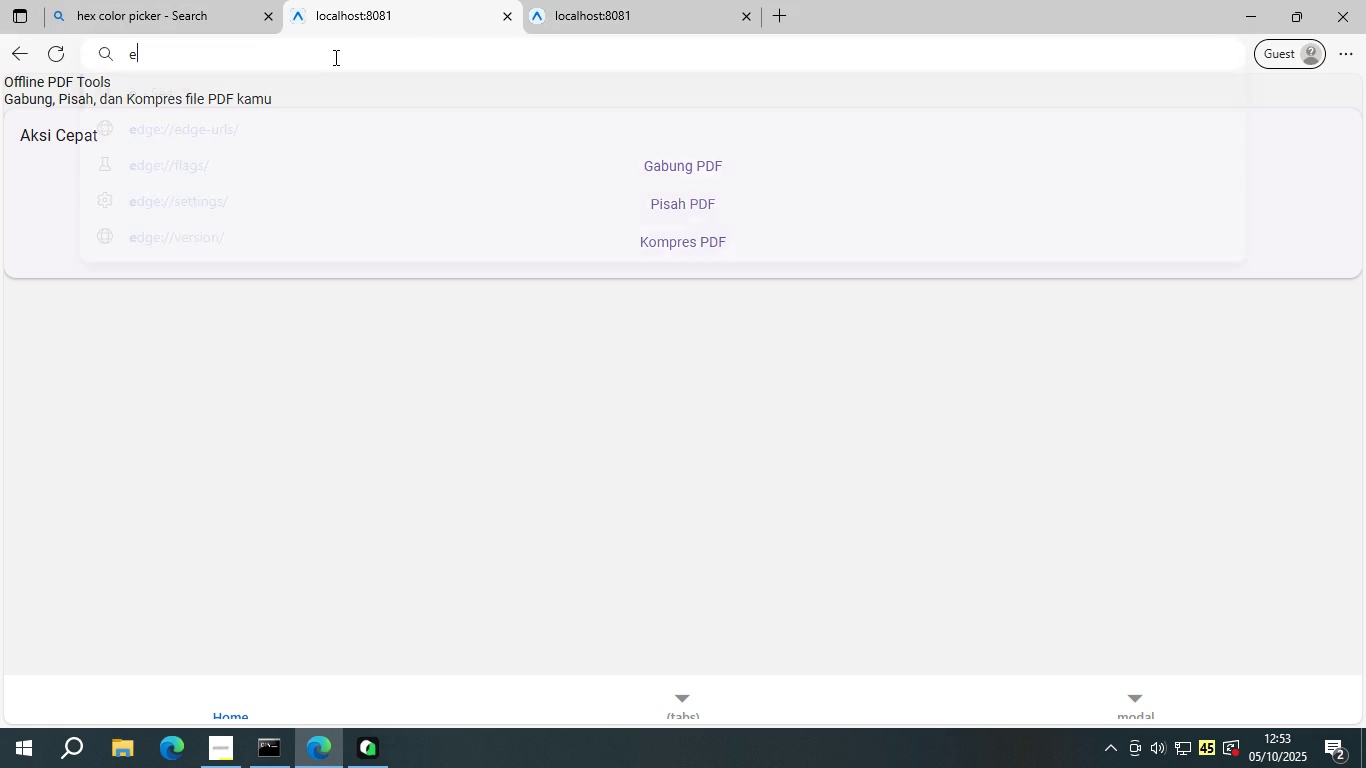 
type(expo encoding type)
key(Backspace)
key(Backspace)
key(Backspace)
key(Backspace)
type( base64)
 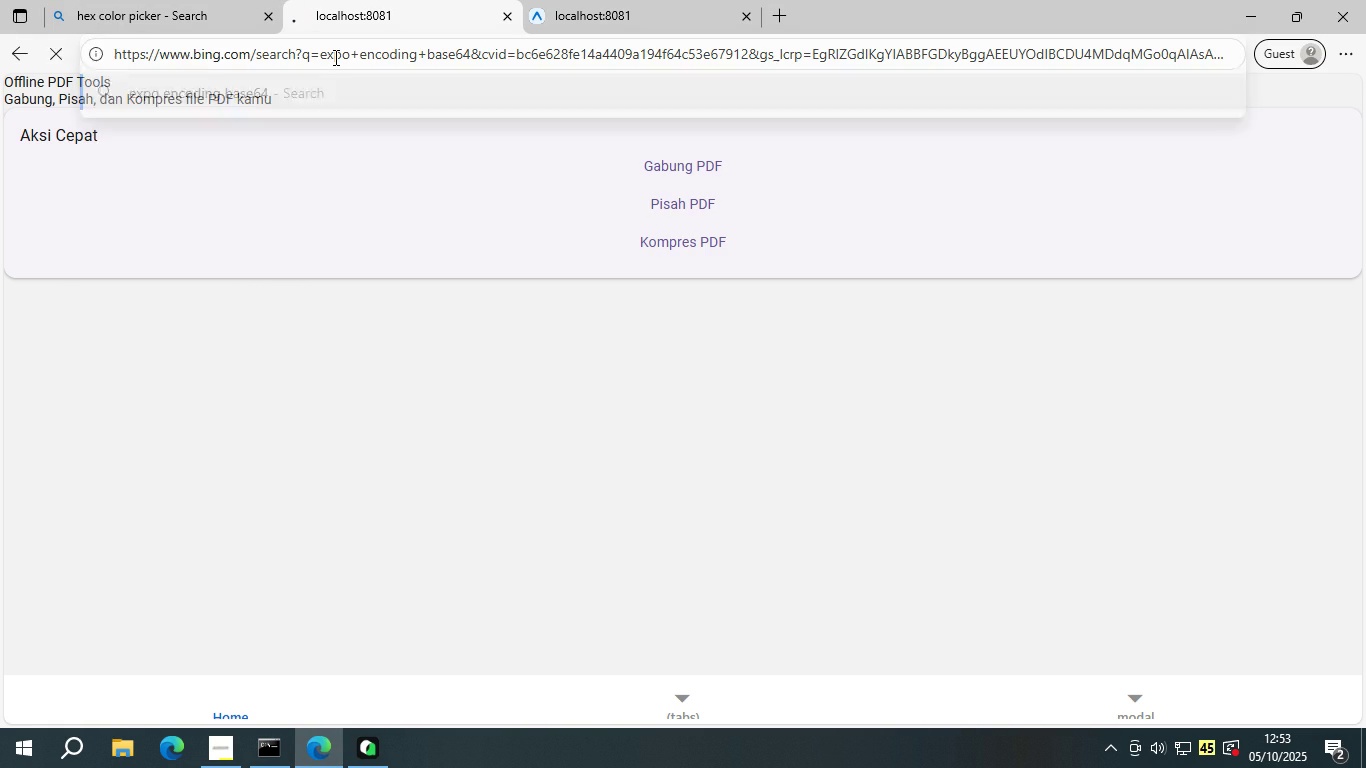 
key(Enter)
 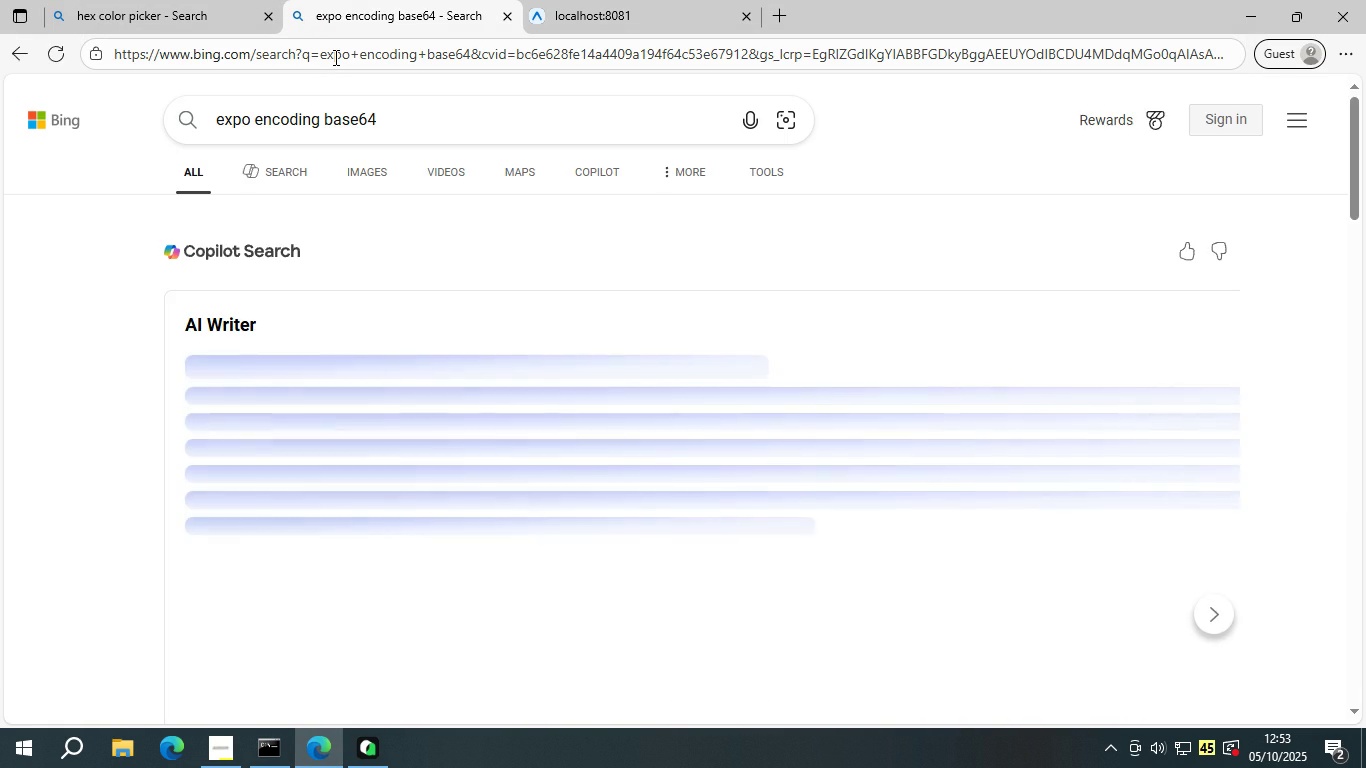 
scroll: coordinate [424, 350], scroll_direction: down, amount: 9.0
 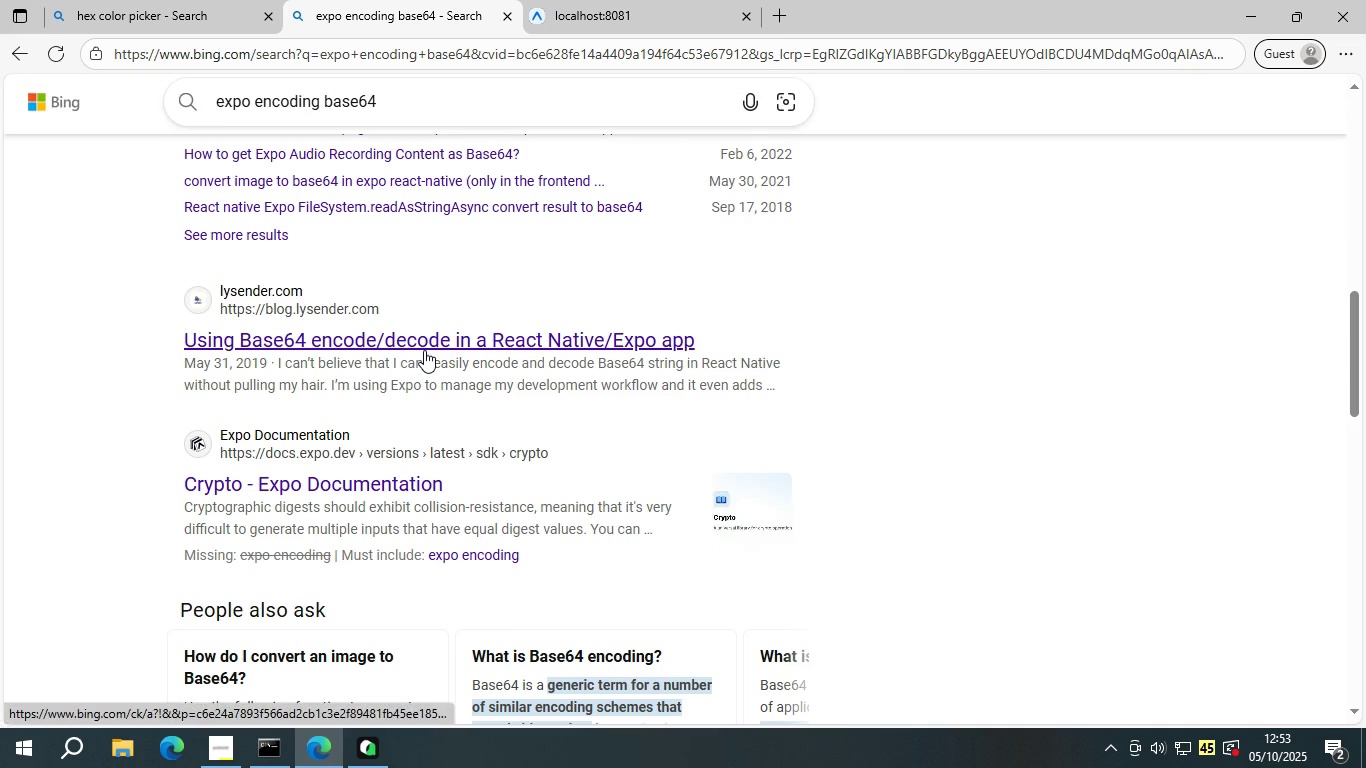 
scroll: coordinate [424, 350], scroll_direction: up, amount: 2.0
 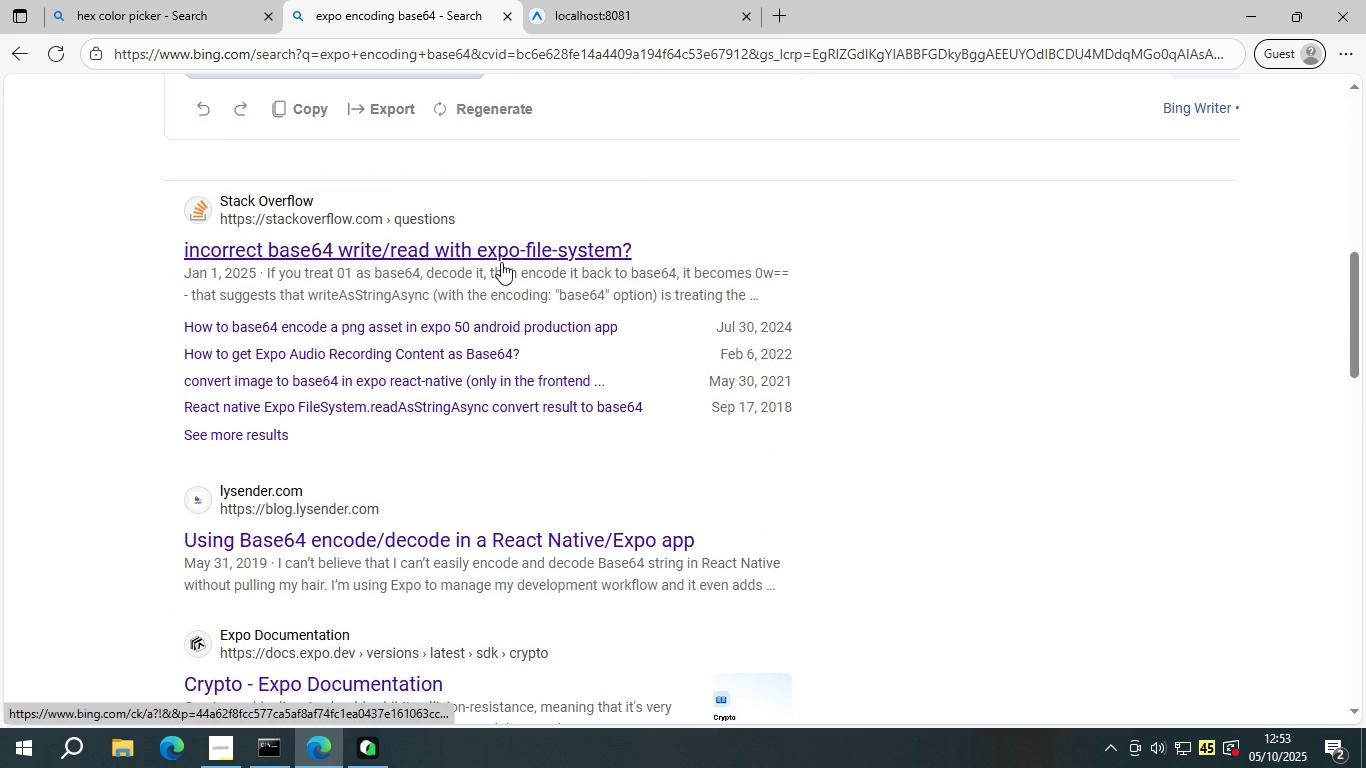 
left_click([501, 261])
 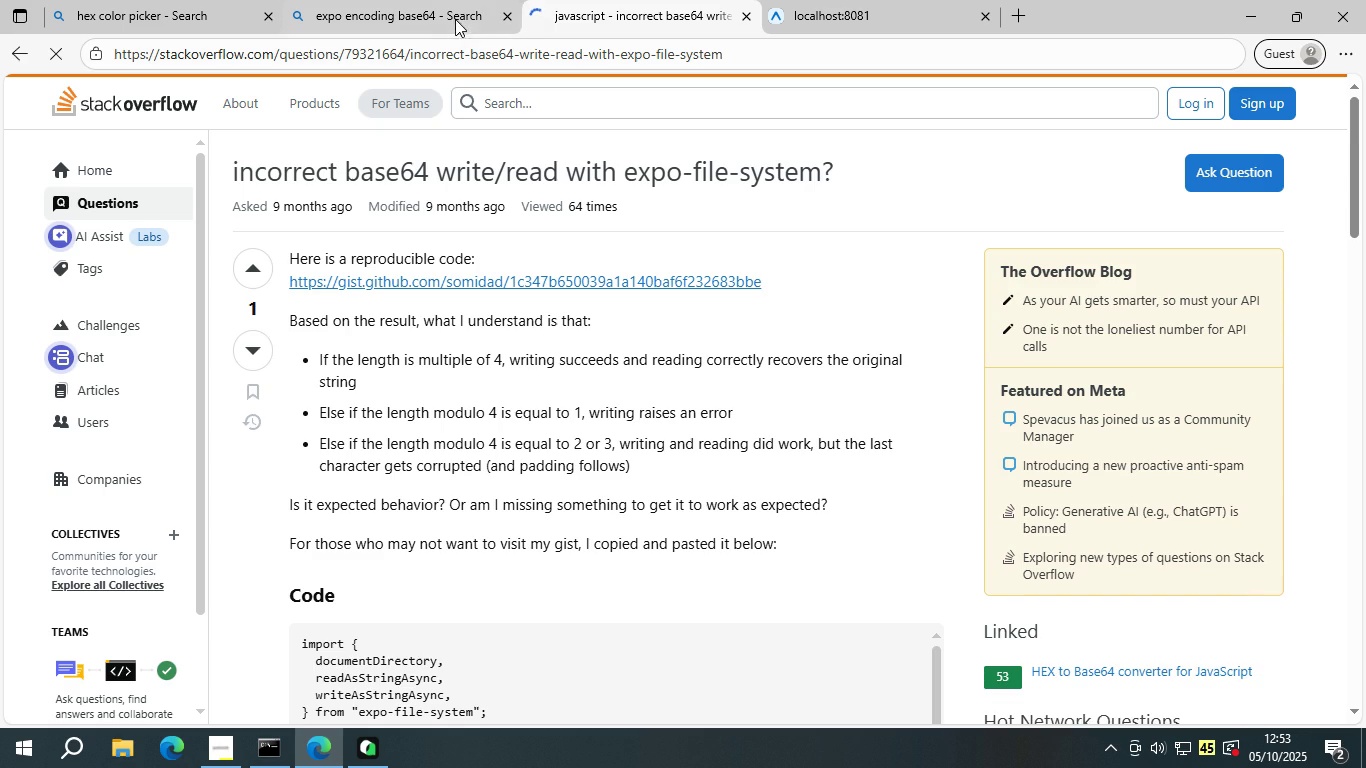 
scroll: coordinate [507, 392], scroll_direction: down, amount: 3.0
 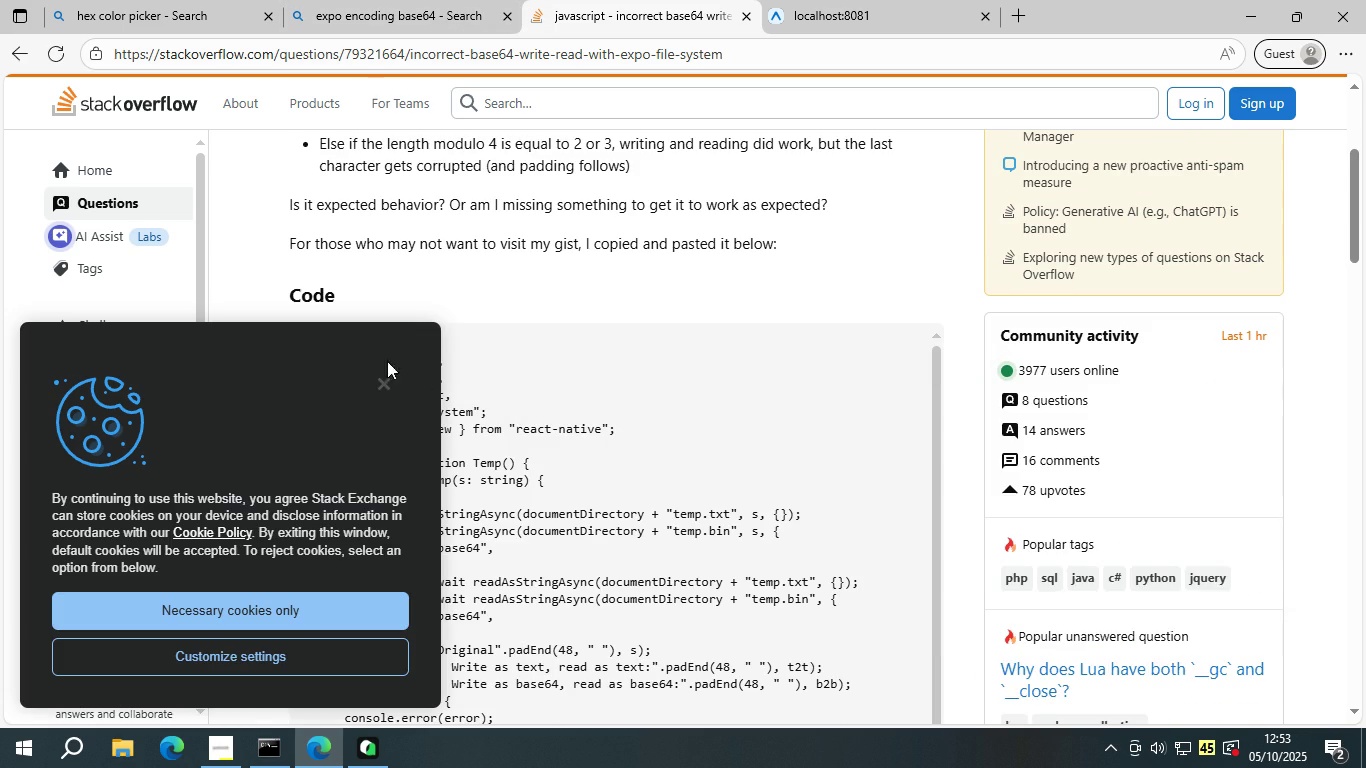 
left_click([381, 380])
 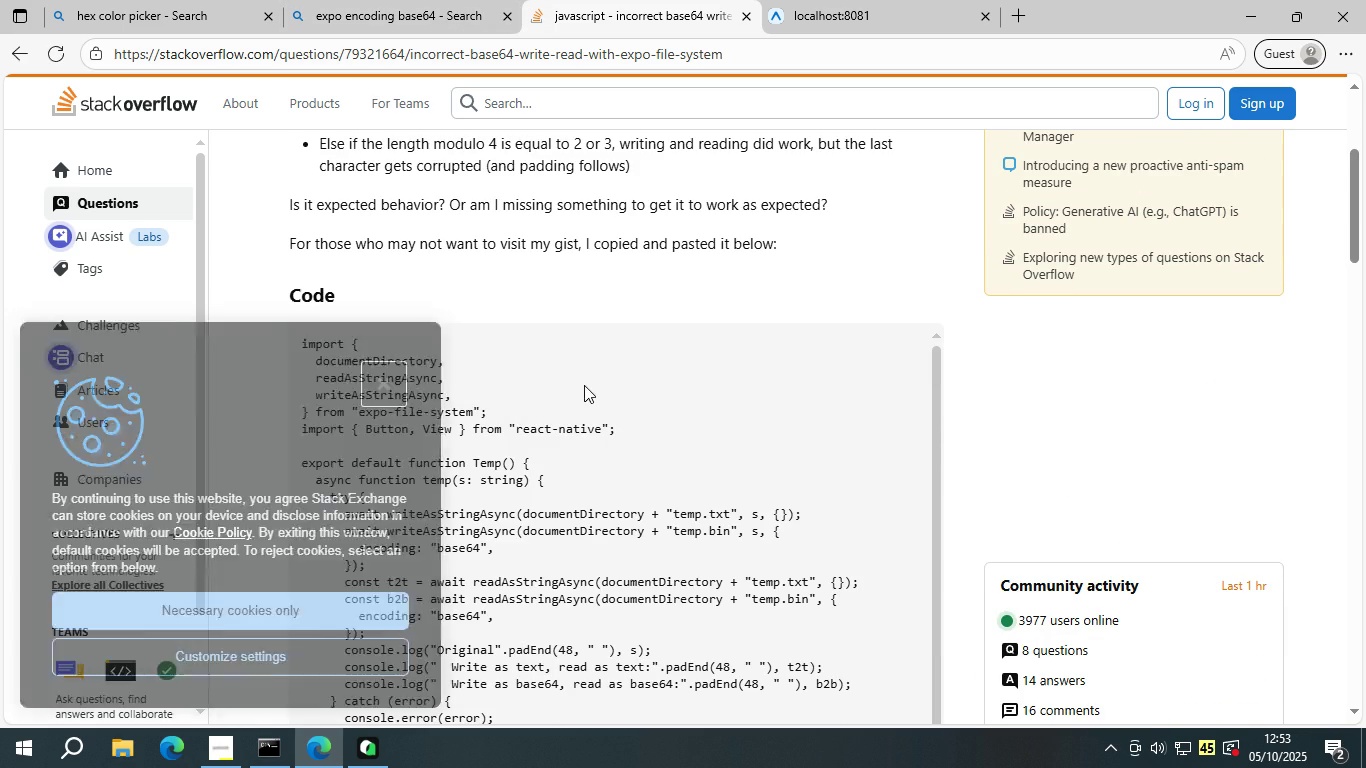 
scroll: coordinate [562, 310], scroll_direction: down, amount: 16.0
 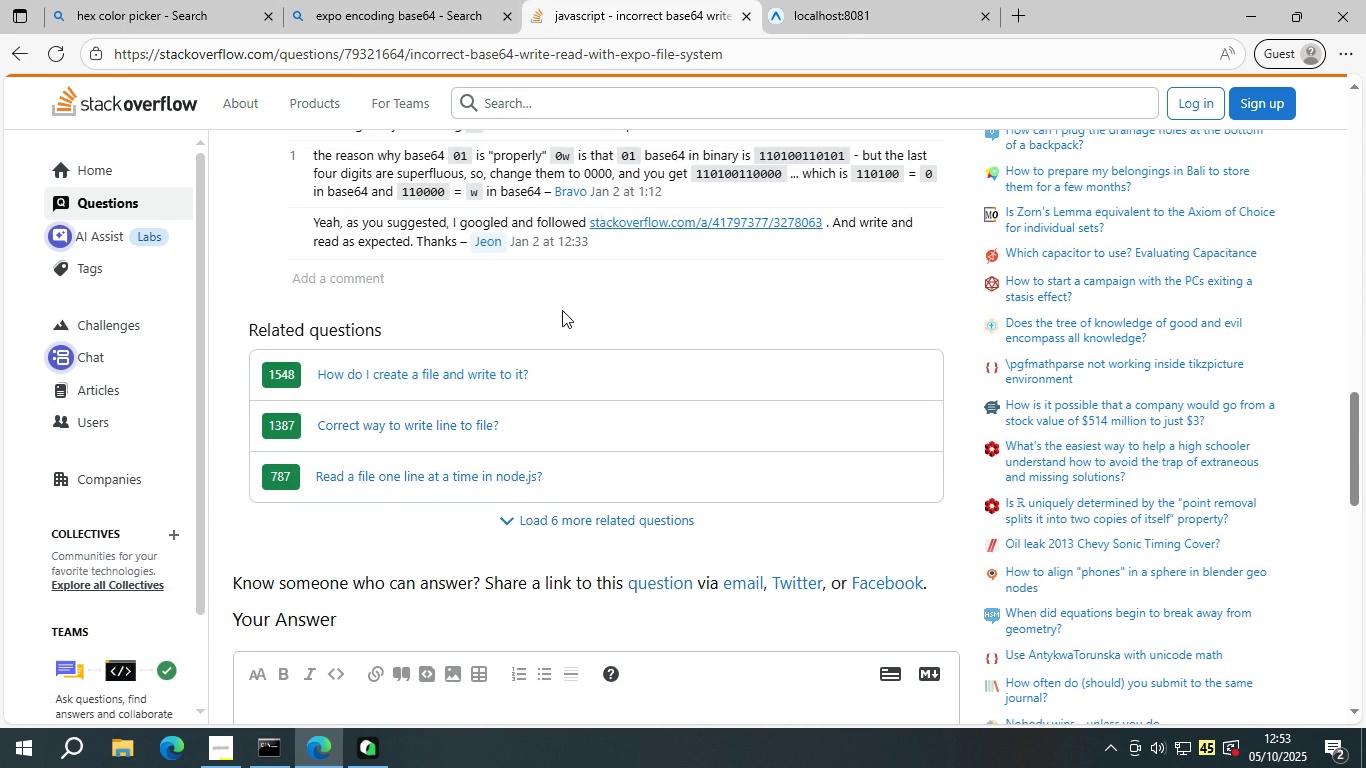 
scroll: coordinate [750, 579], scroll_direction: up, amount: 8.0
 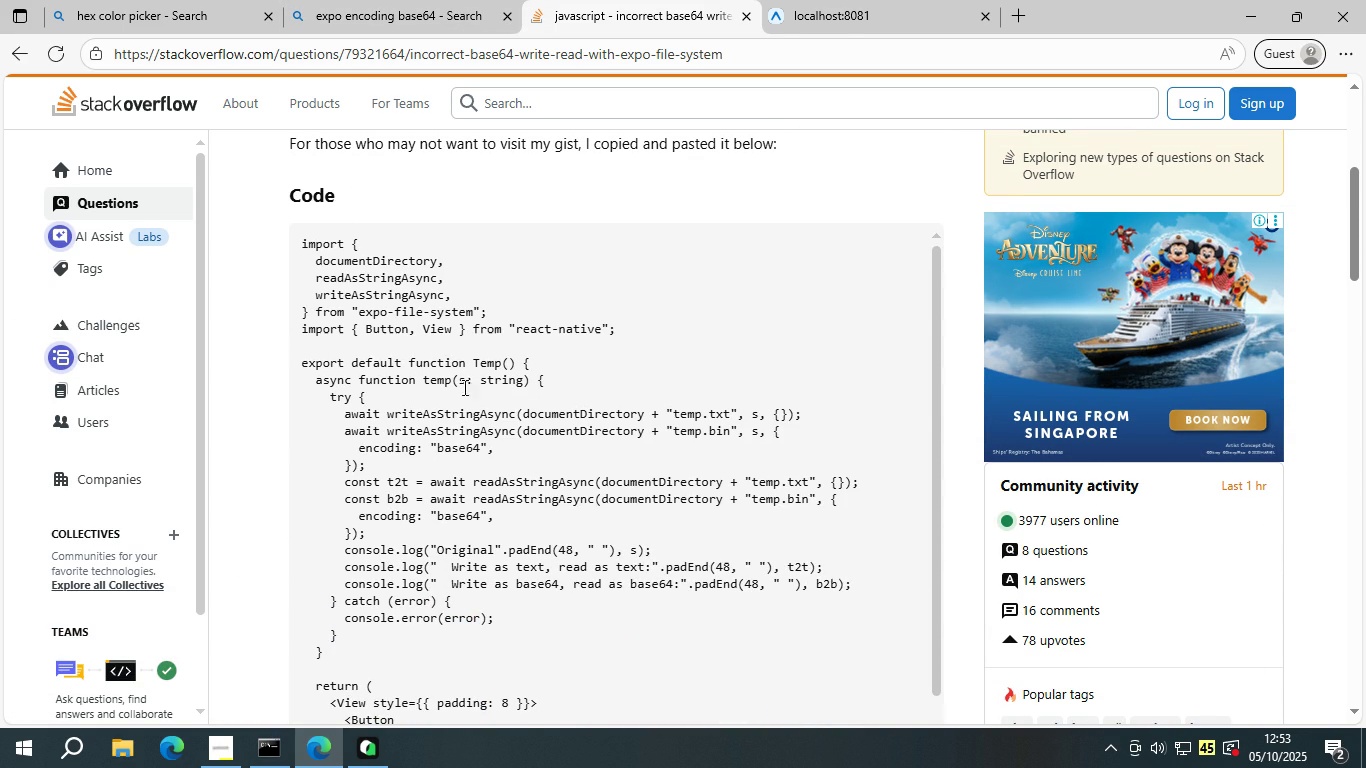 
scroll: coordinate [547, 506], scroll_direction: down, amount: 1.0
 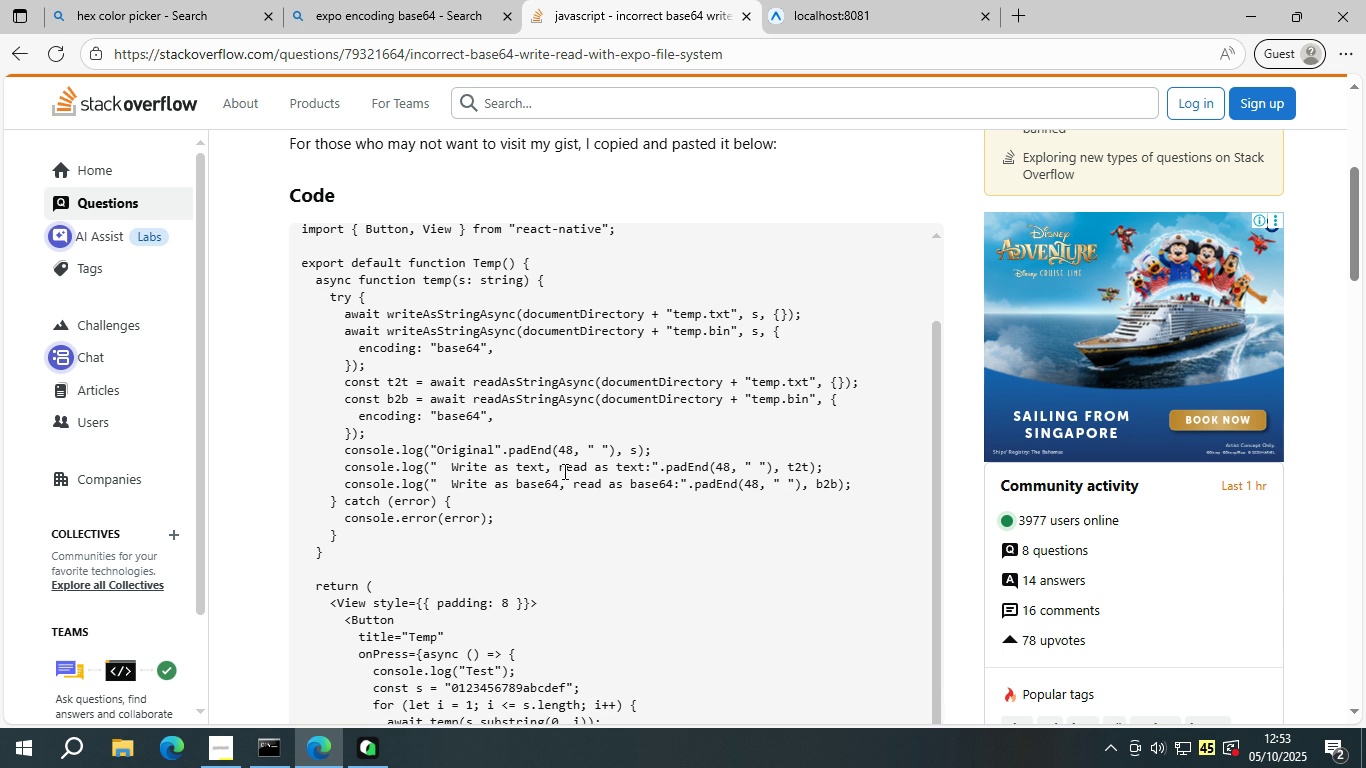 
wait(5.39)
 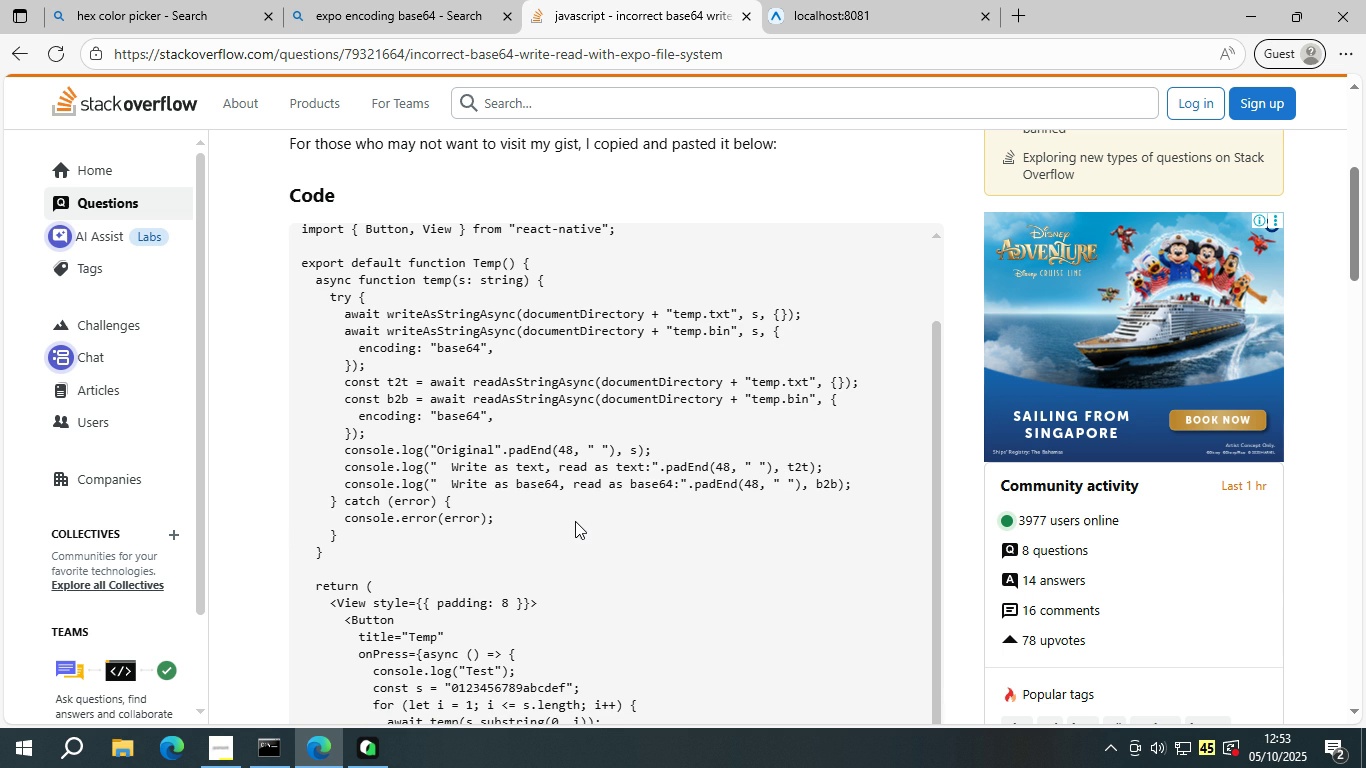 
left_click([381, 737])
 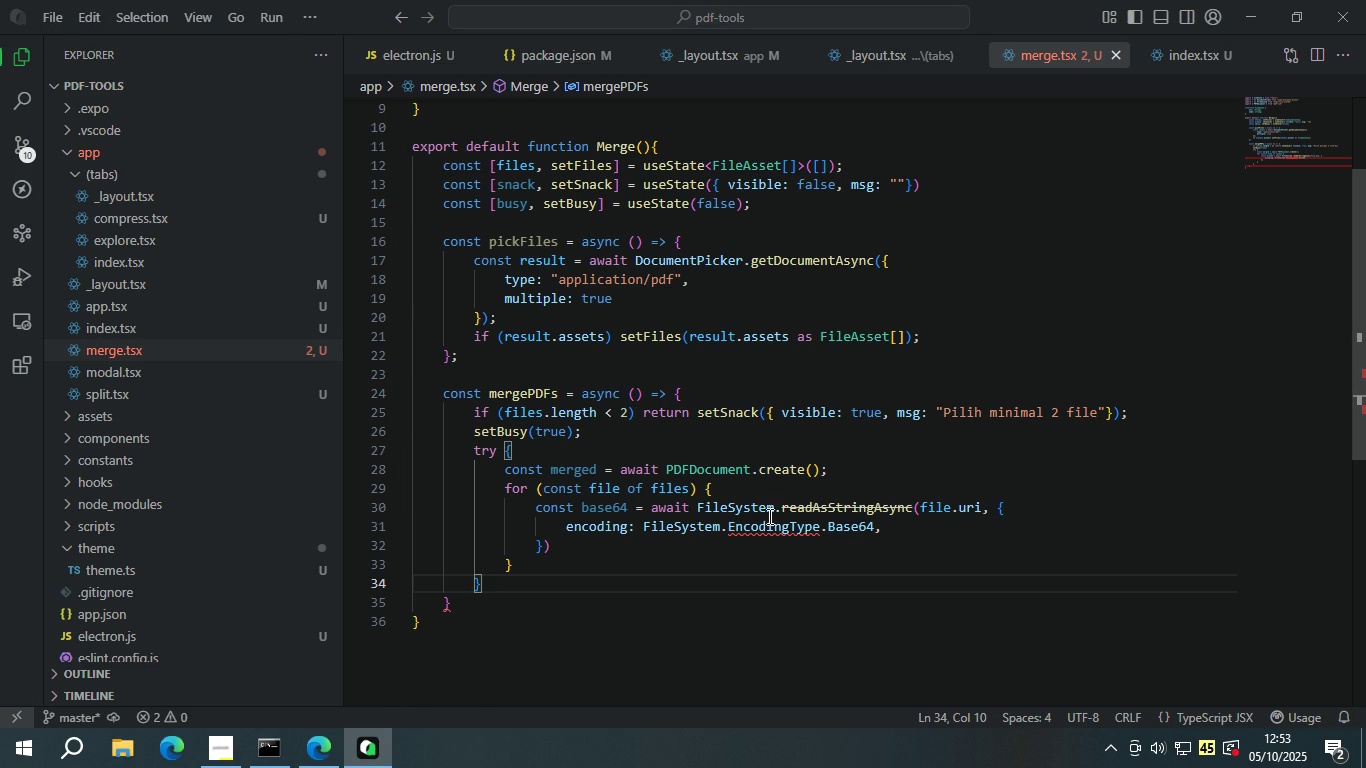 
wait(7.51)
 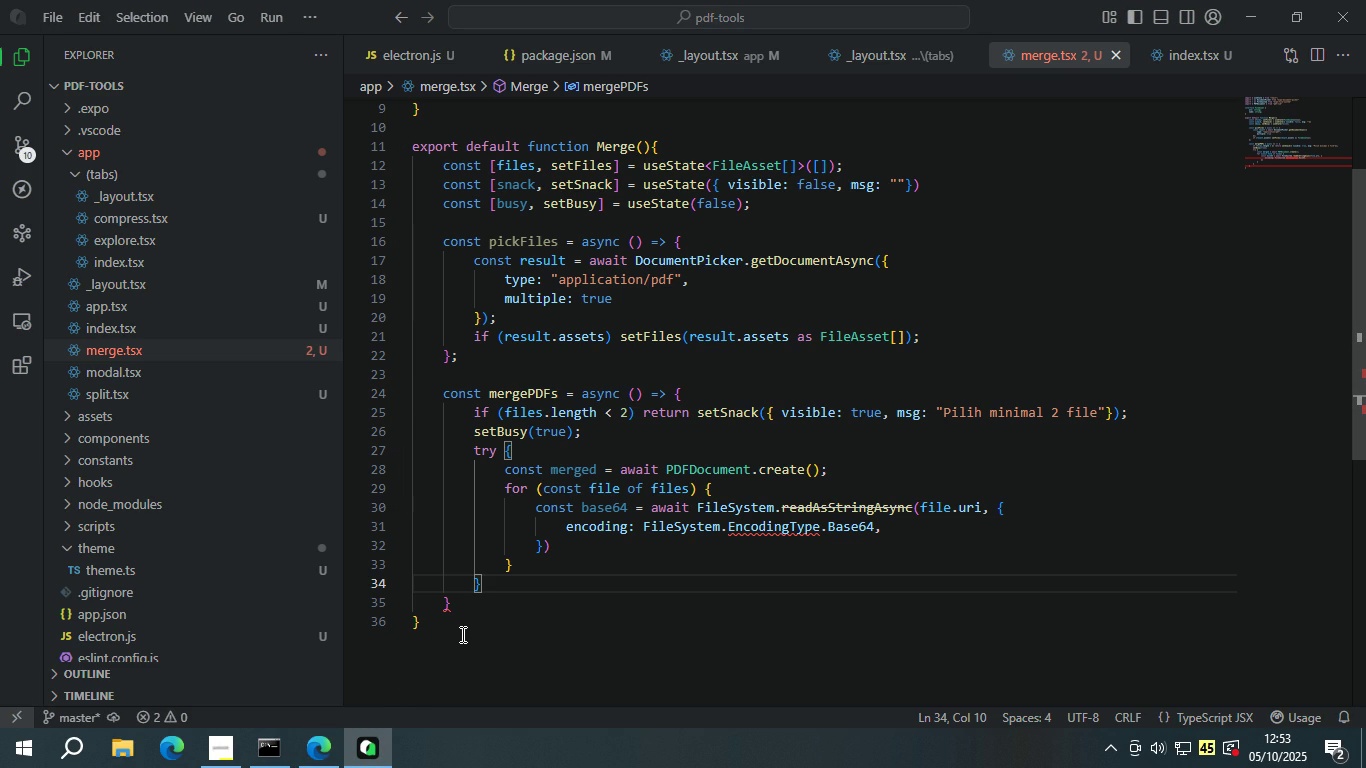 
left_click([835, 569])
 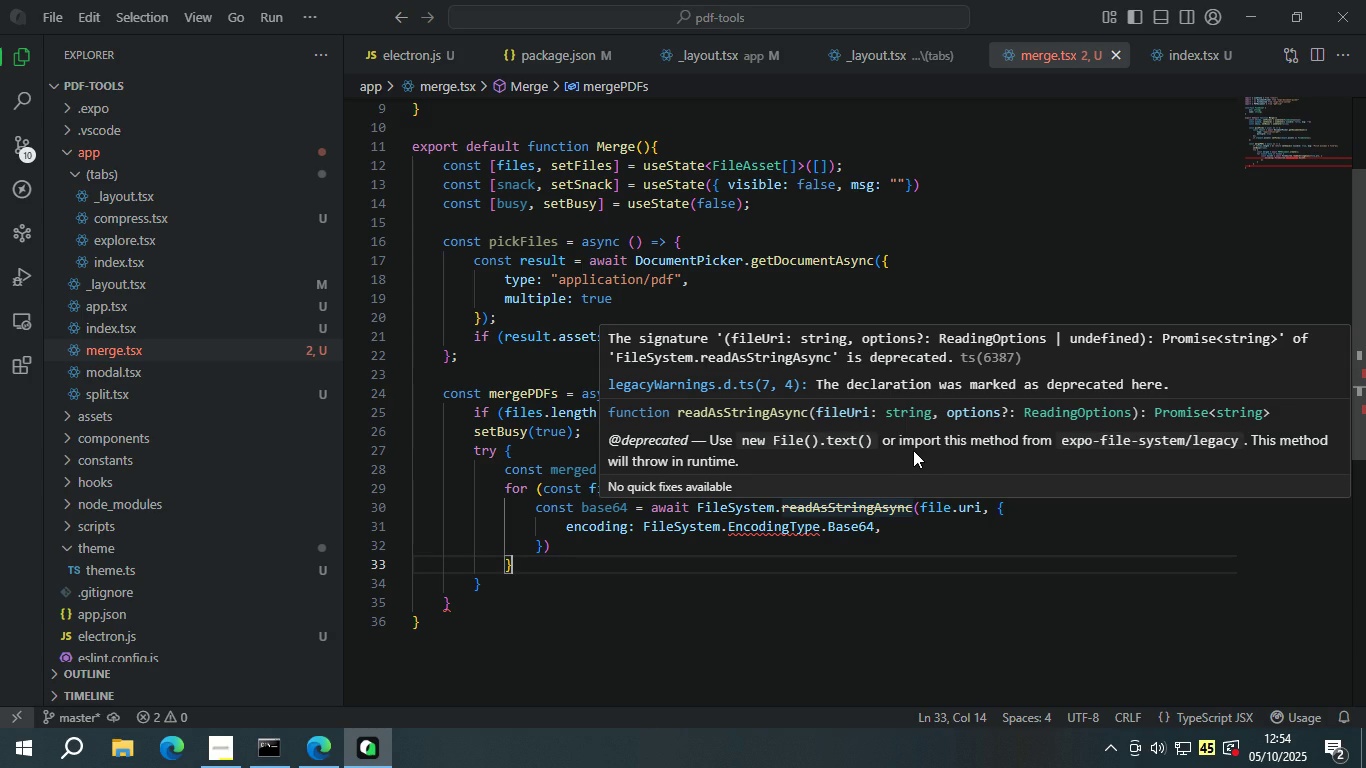 
wait(10.06)
 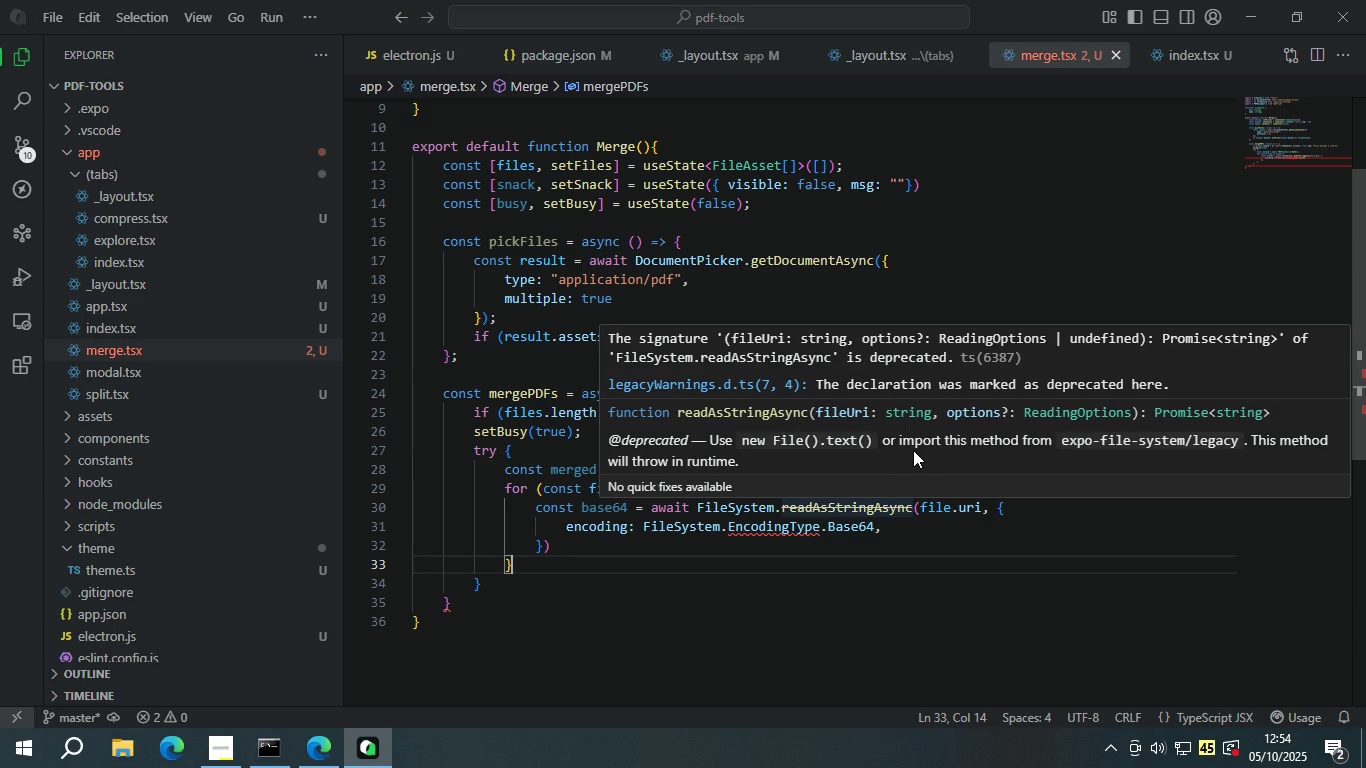 
scroll: coordinate [985, 505], scroll_direction: up, amount: 8.0
 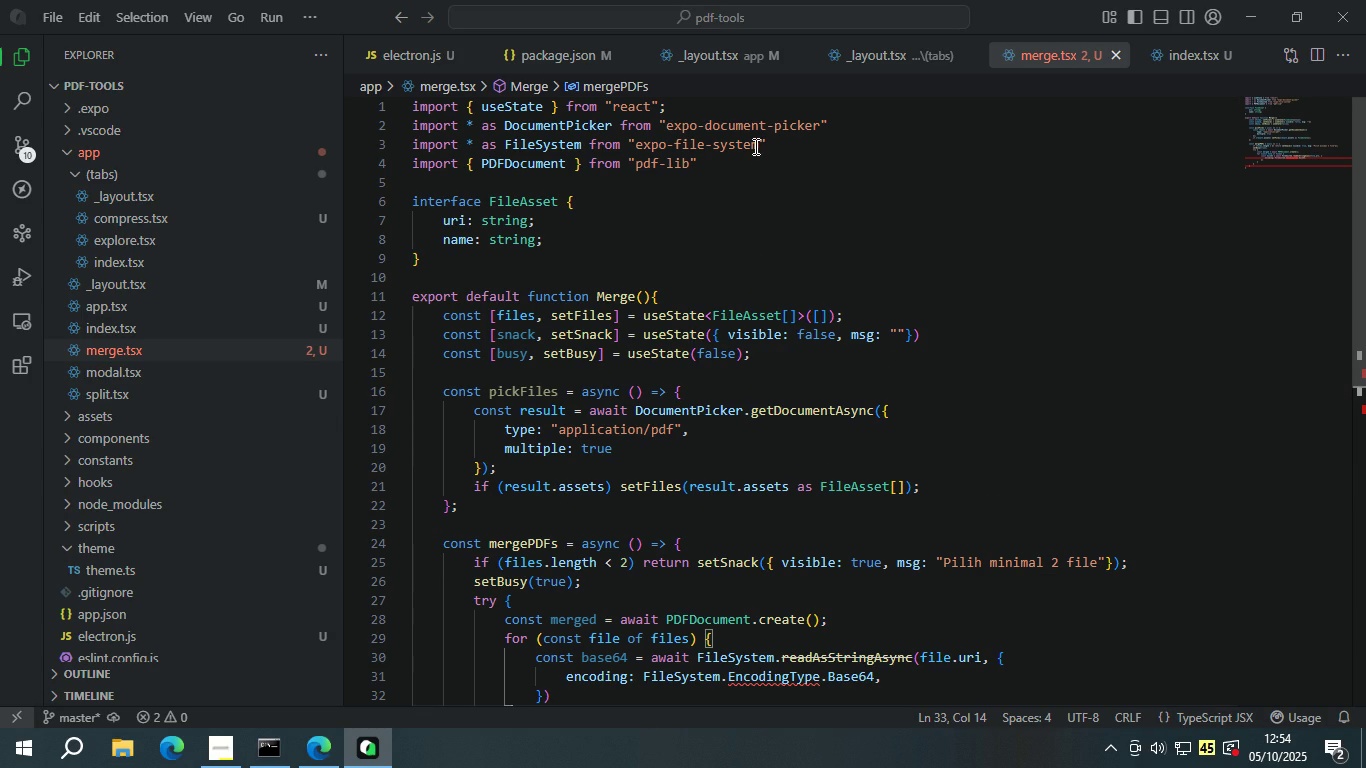 
left_click([758, 145])
 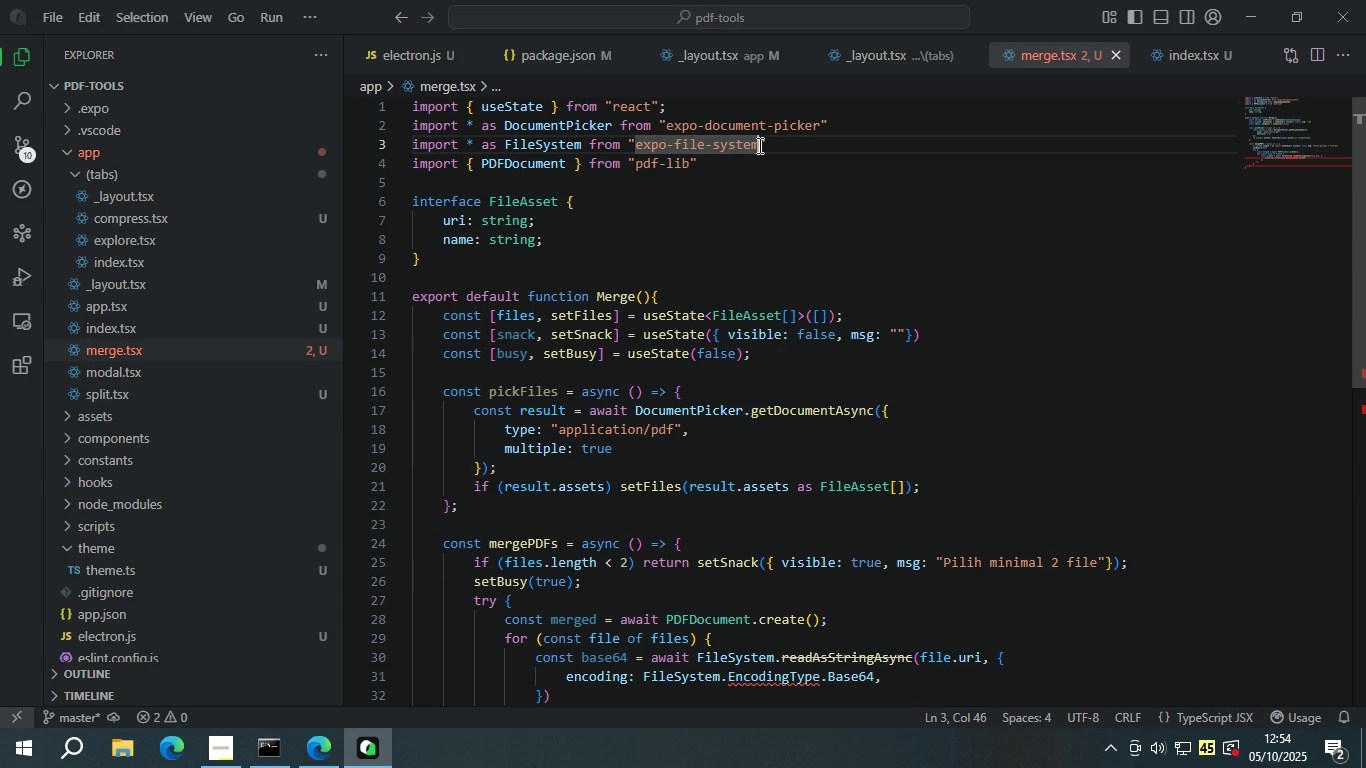 
type(/legacy)